 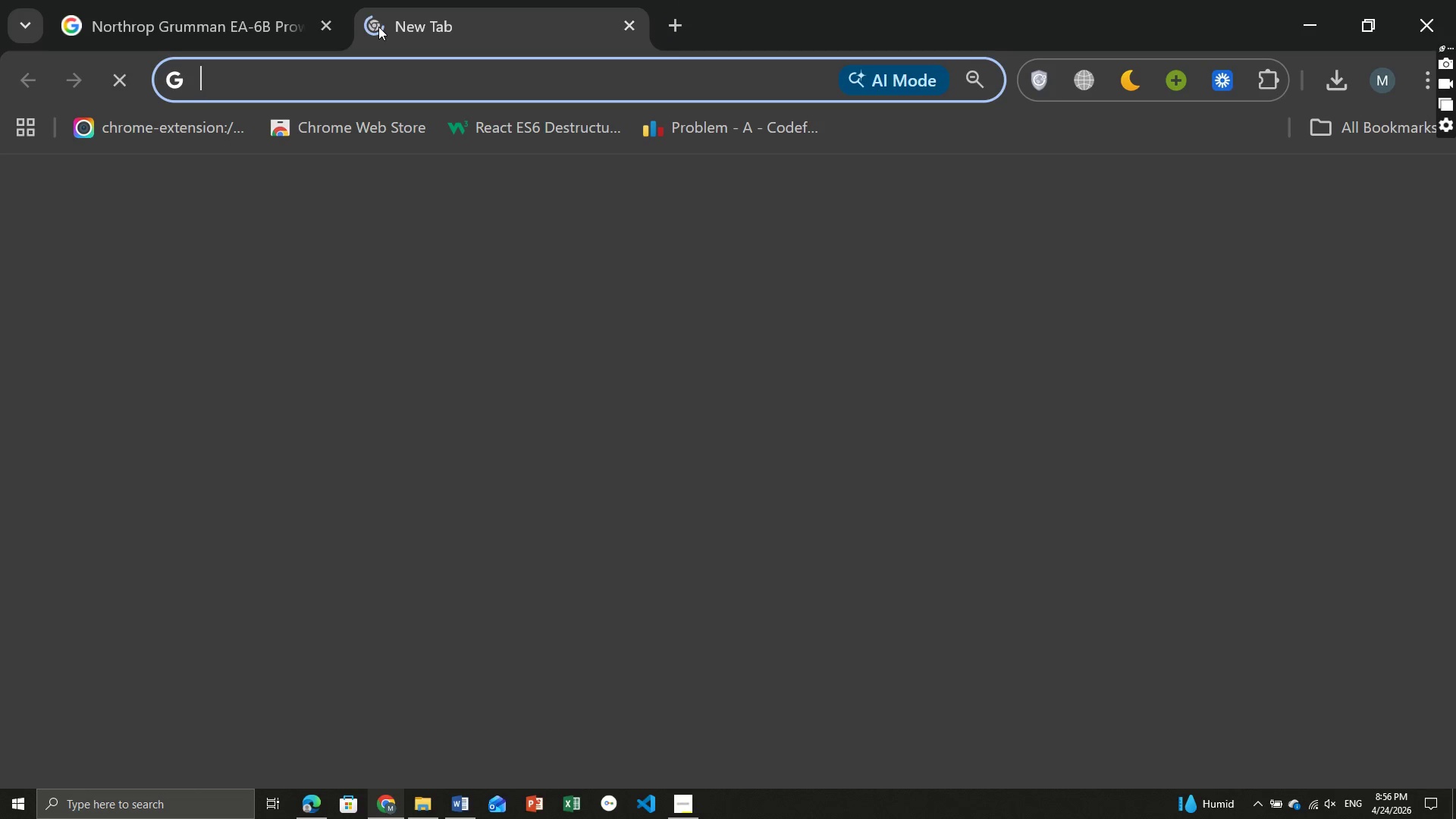 
left_click([1169, 191])
 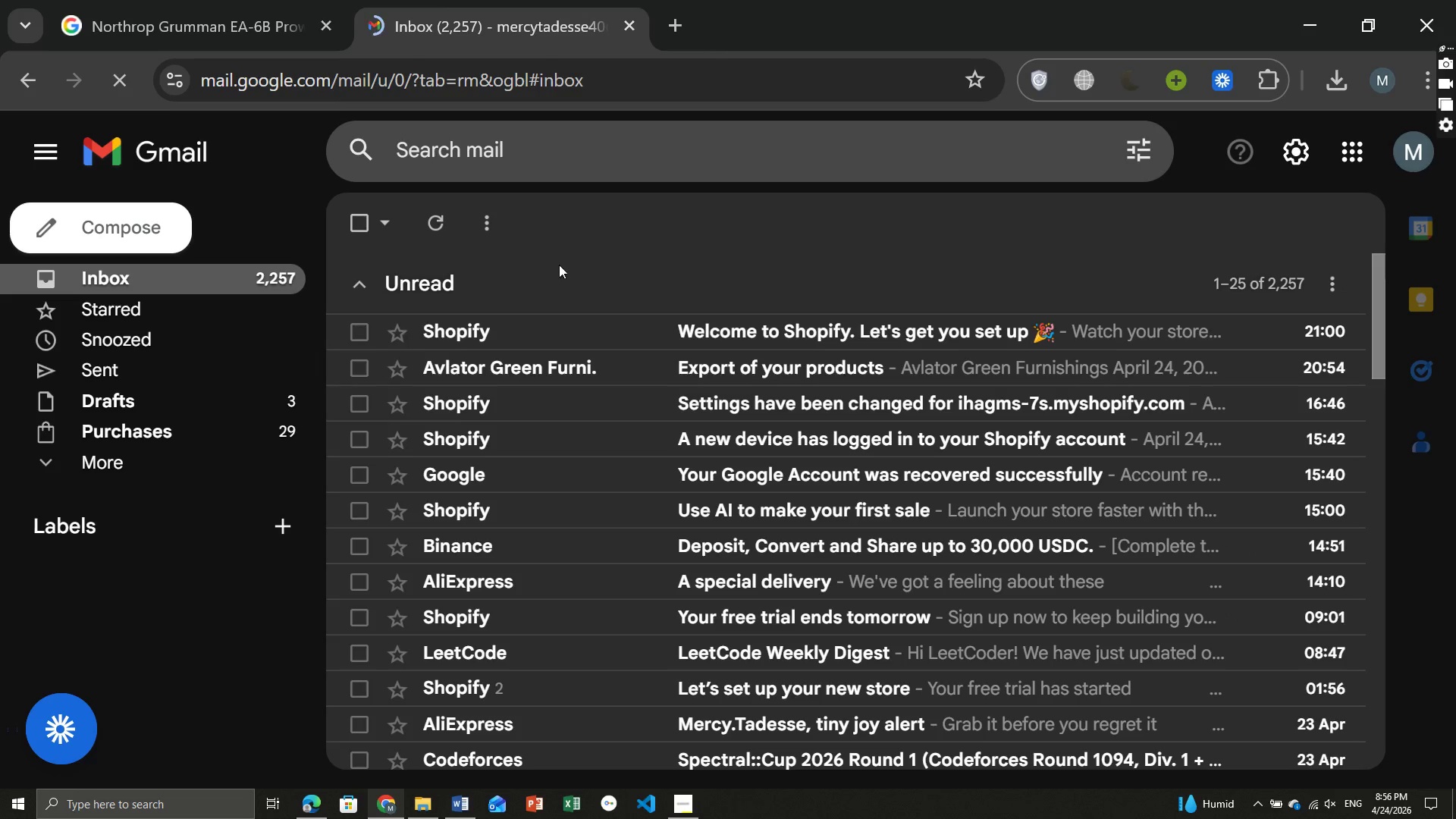 
wait(15.36)
 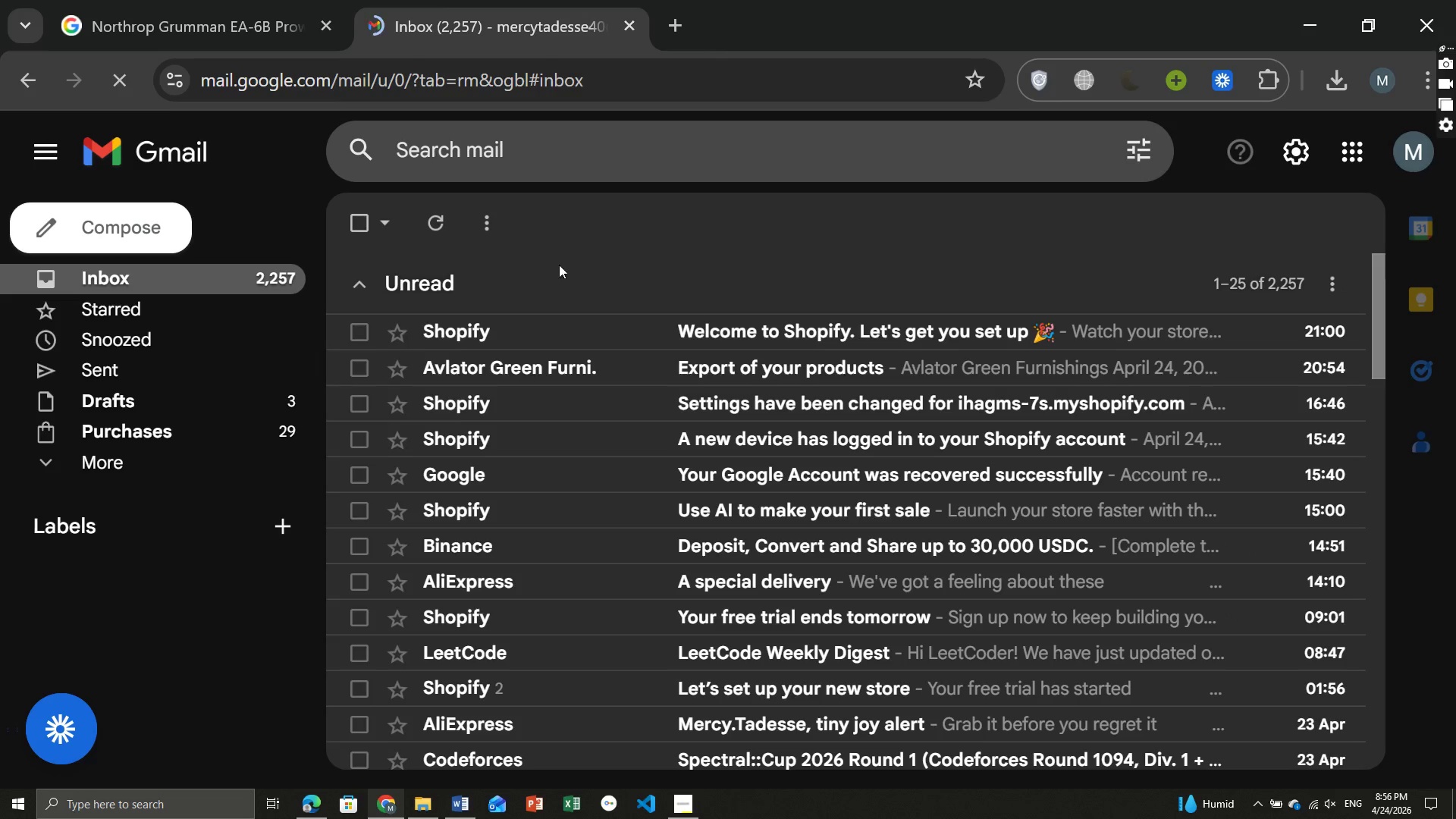 
left_click([513, 367])
 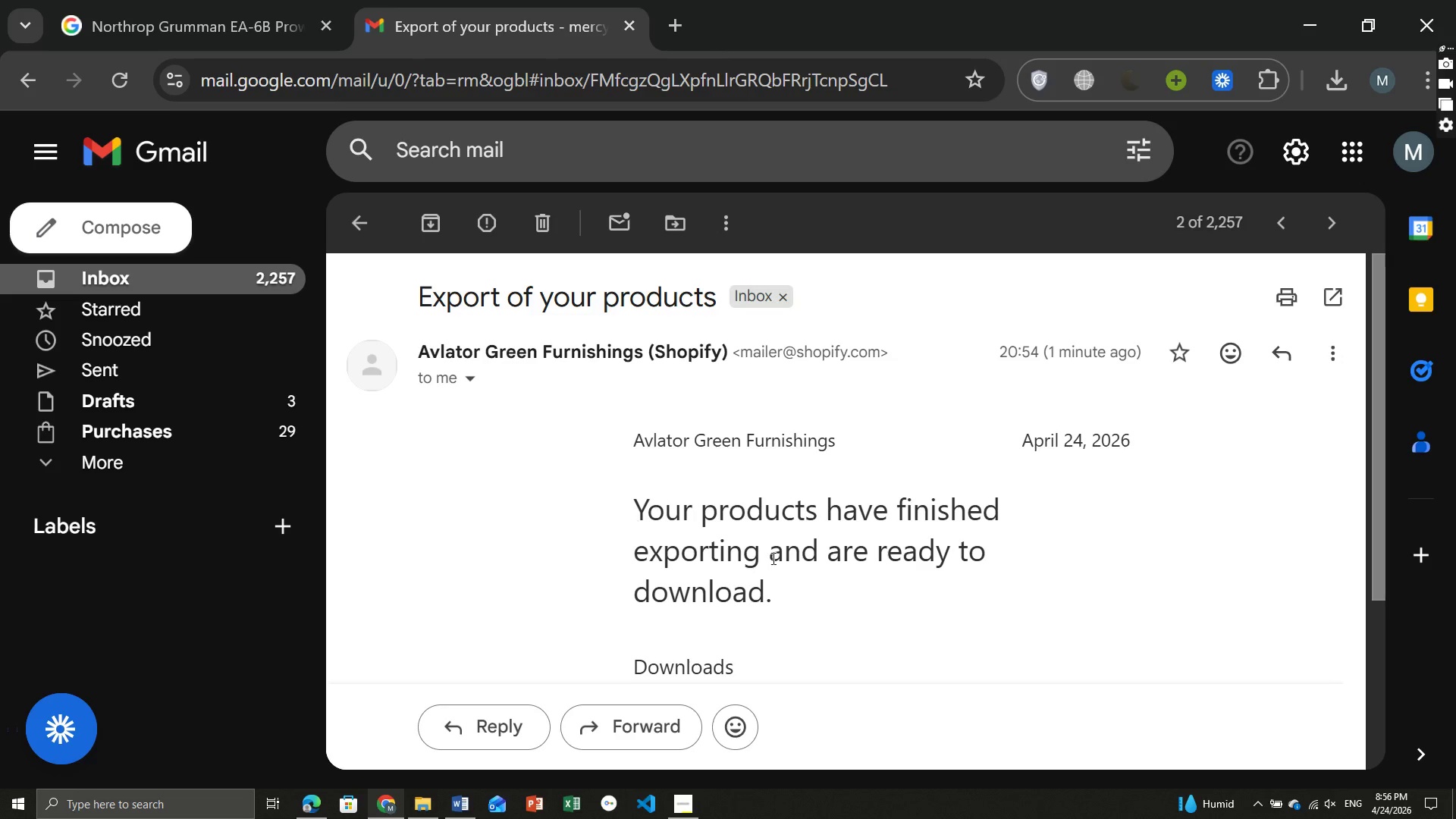 
scroll: coordinate [886, 551], scroll_direction: down, amount: 2.0
 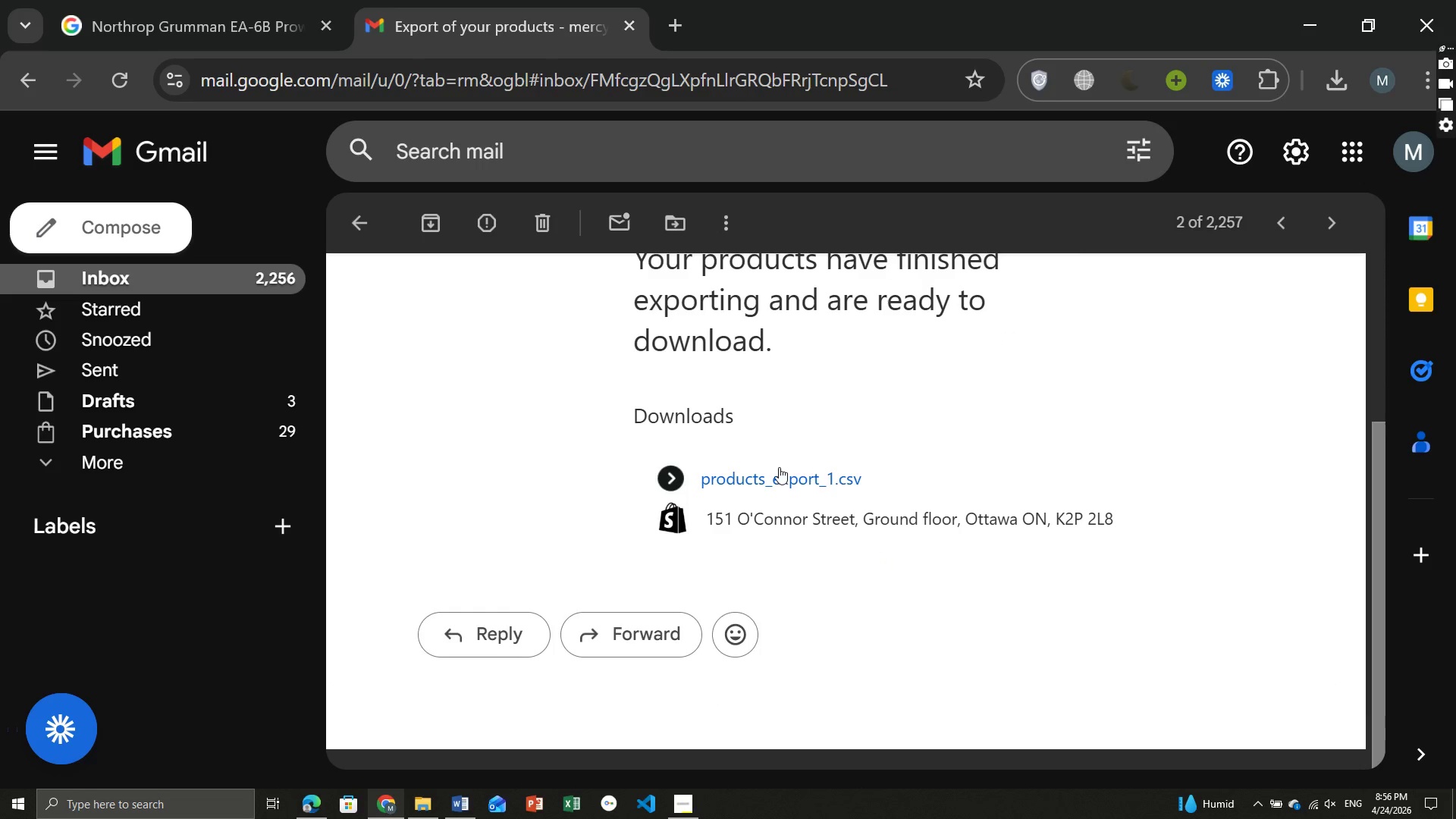 
left_click([783, 472])
 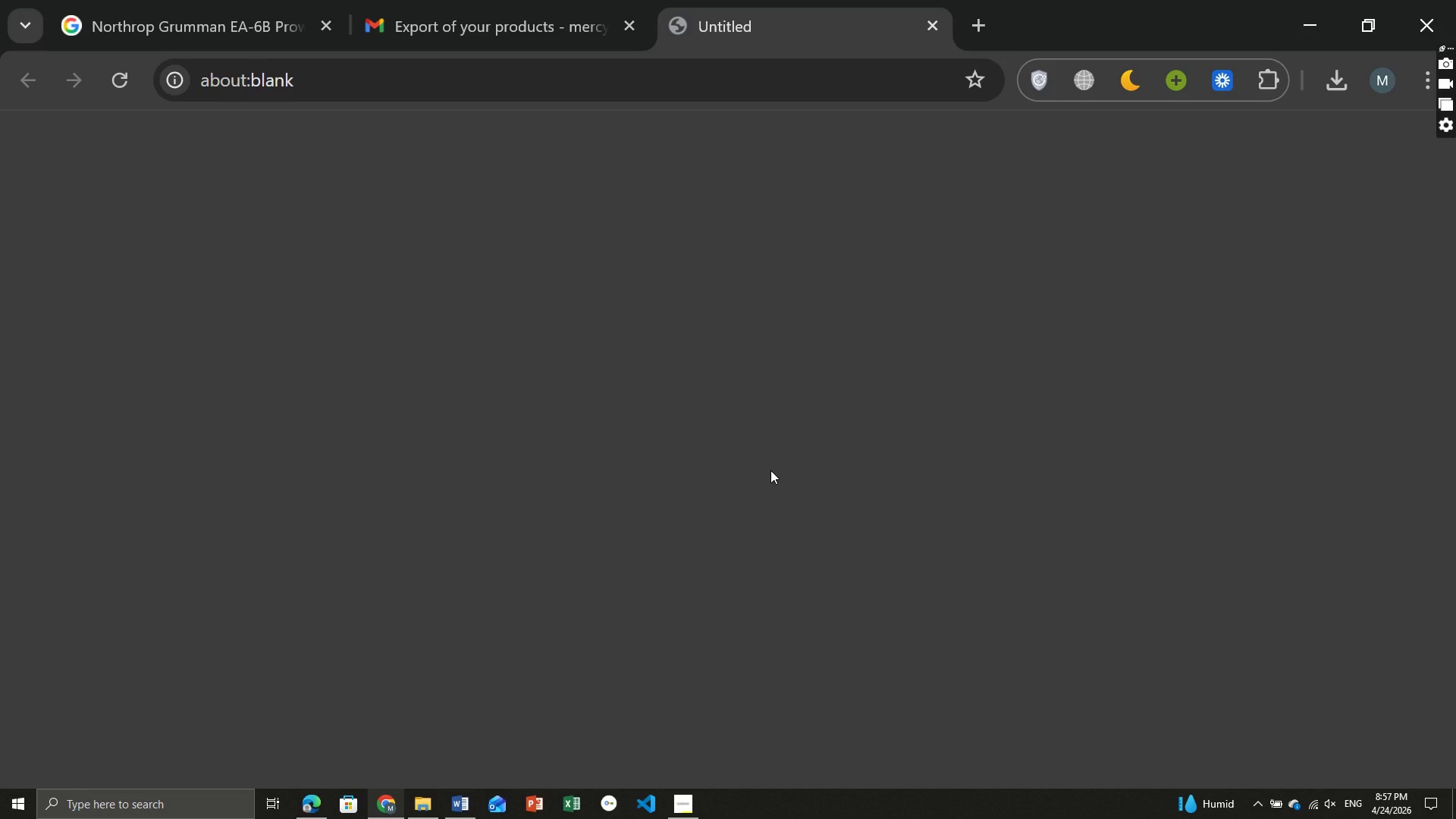 
wait(10.02)
 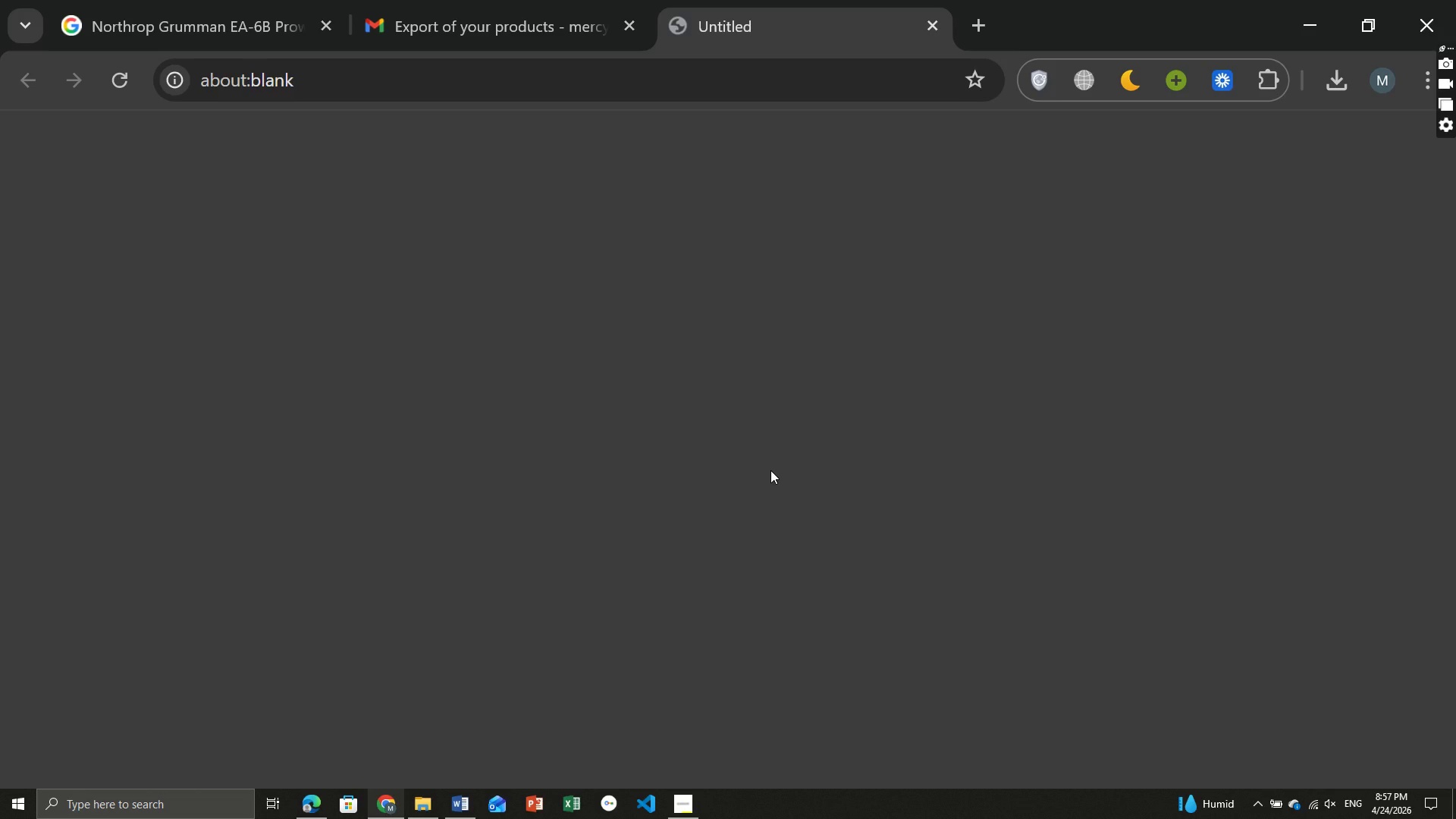 
scroll: coordinate [868, 519], scroll_direction: down, amount: 1.0
 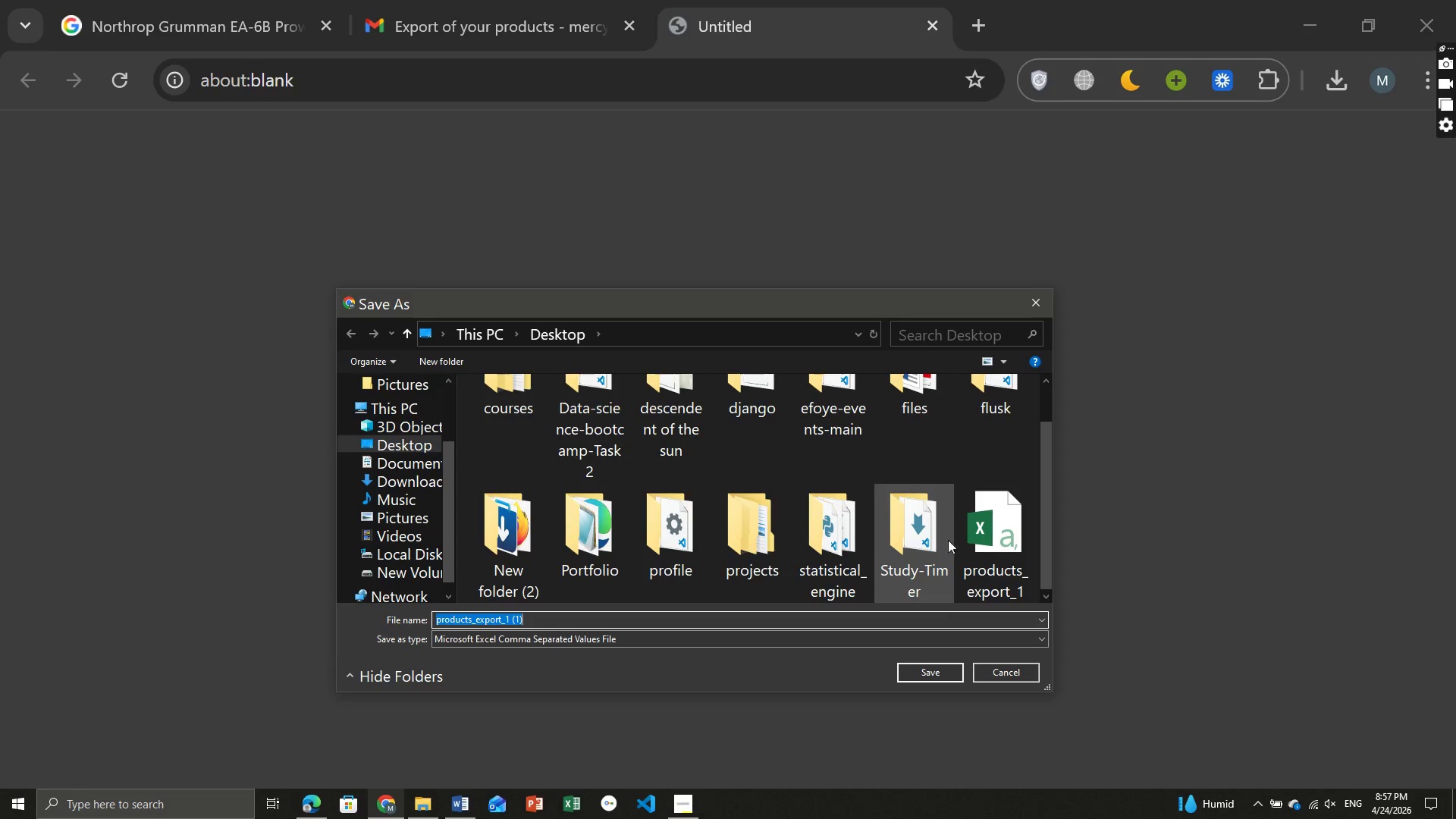 
left_click([977, 541])
 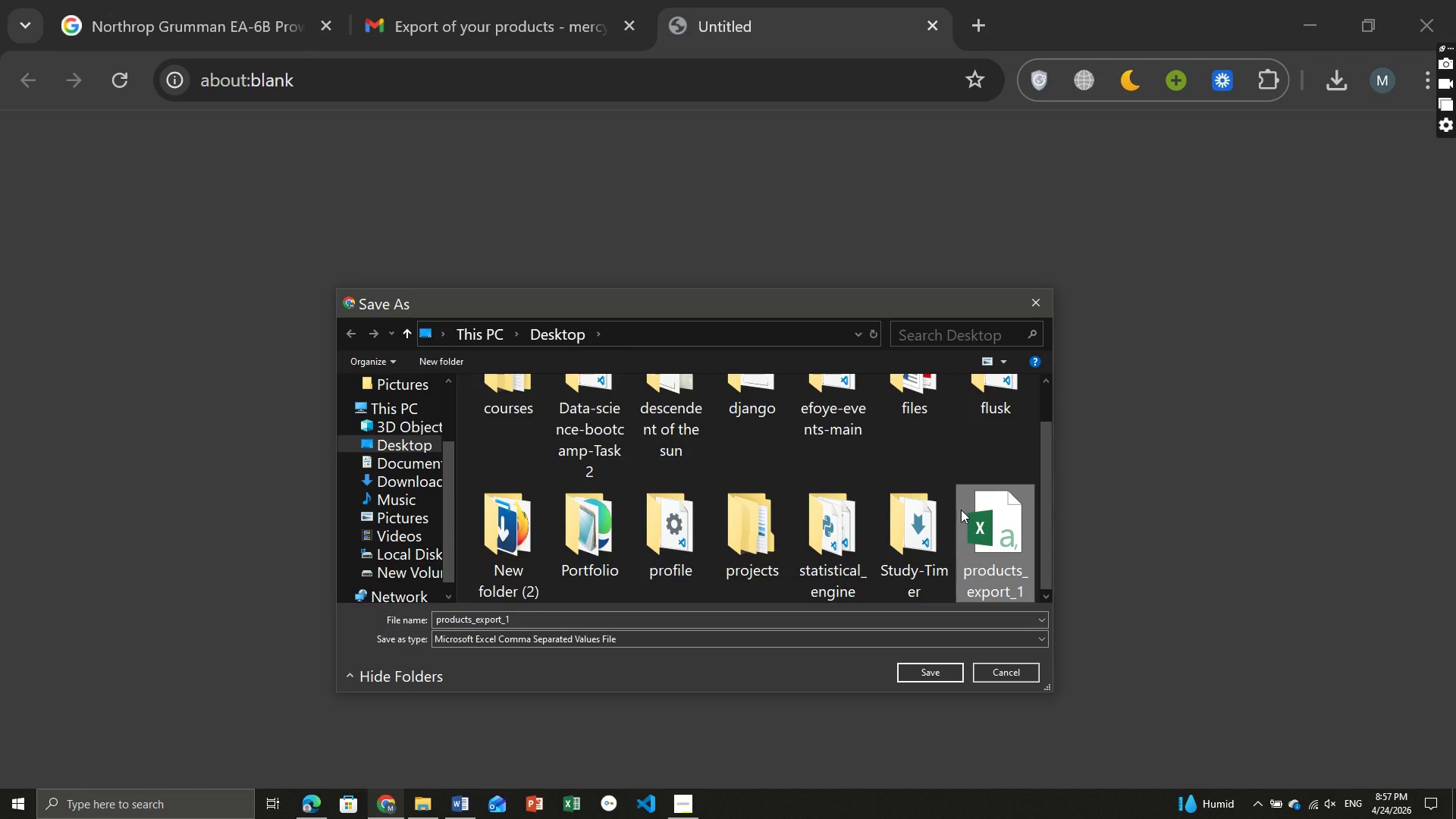 
key(Delete)
 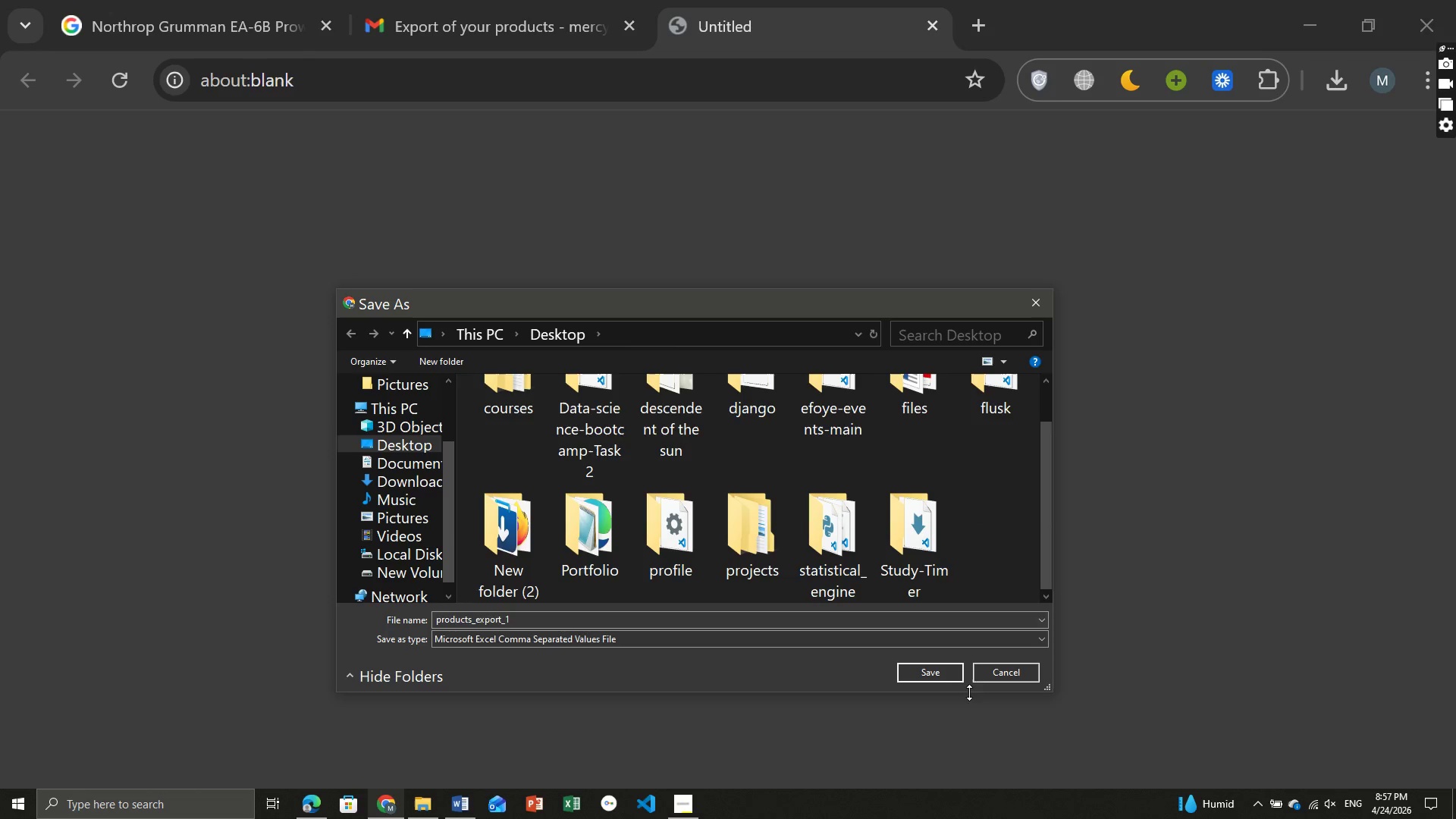 
left_click([945, 674])
 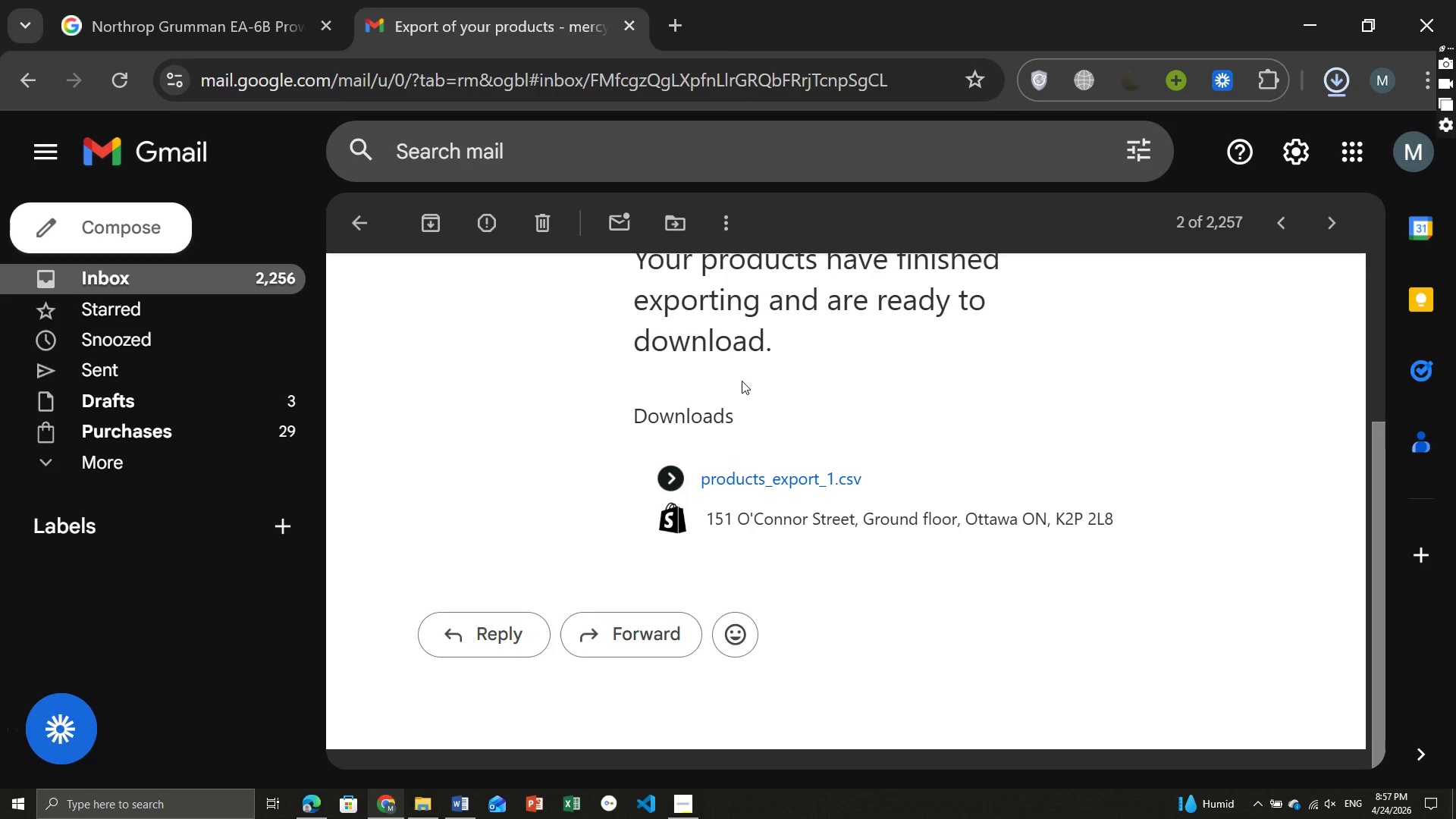 
wait(12.08)
 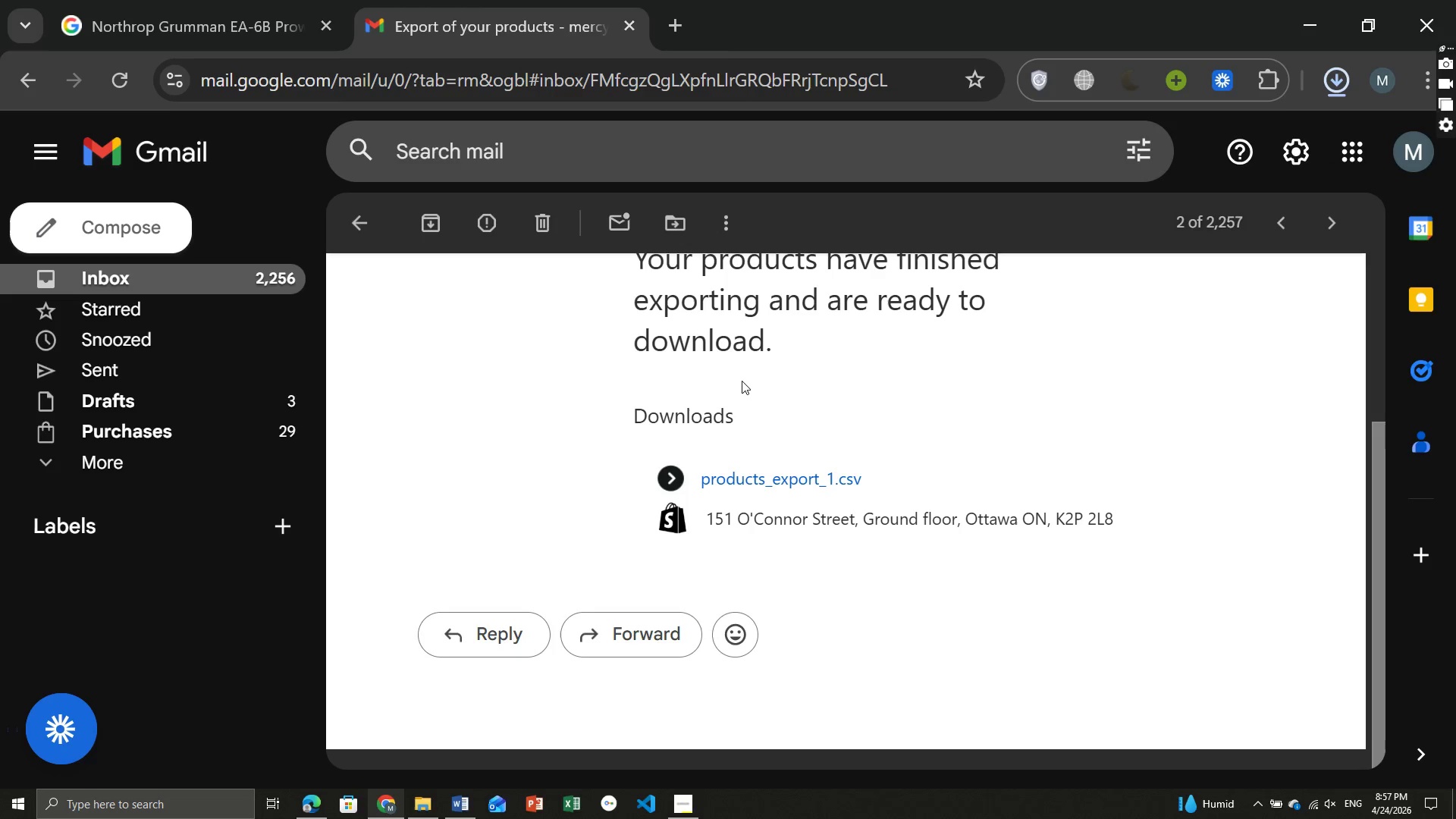 
left_click([1313, 2])